 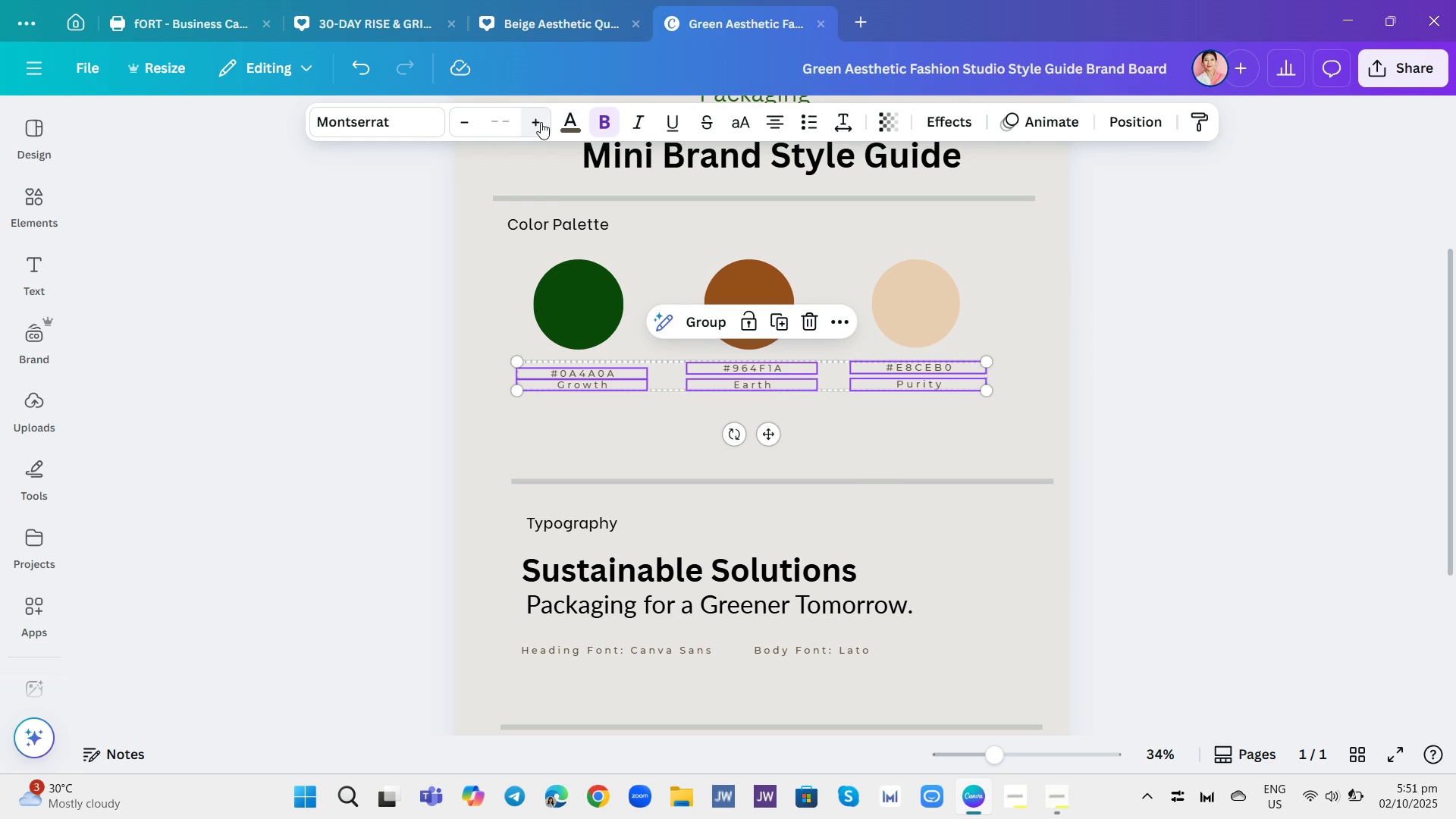 
left_click([541, 122])
 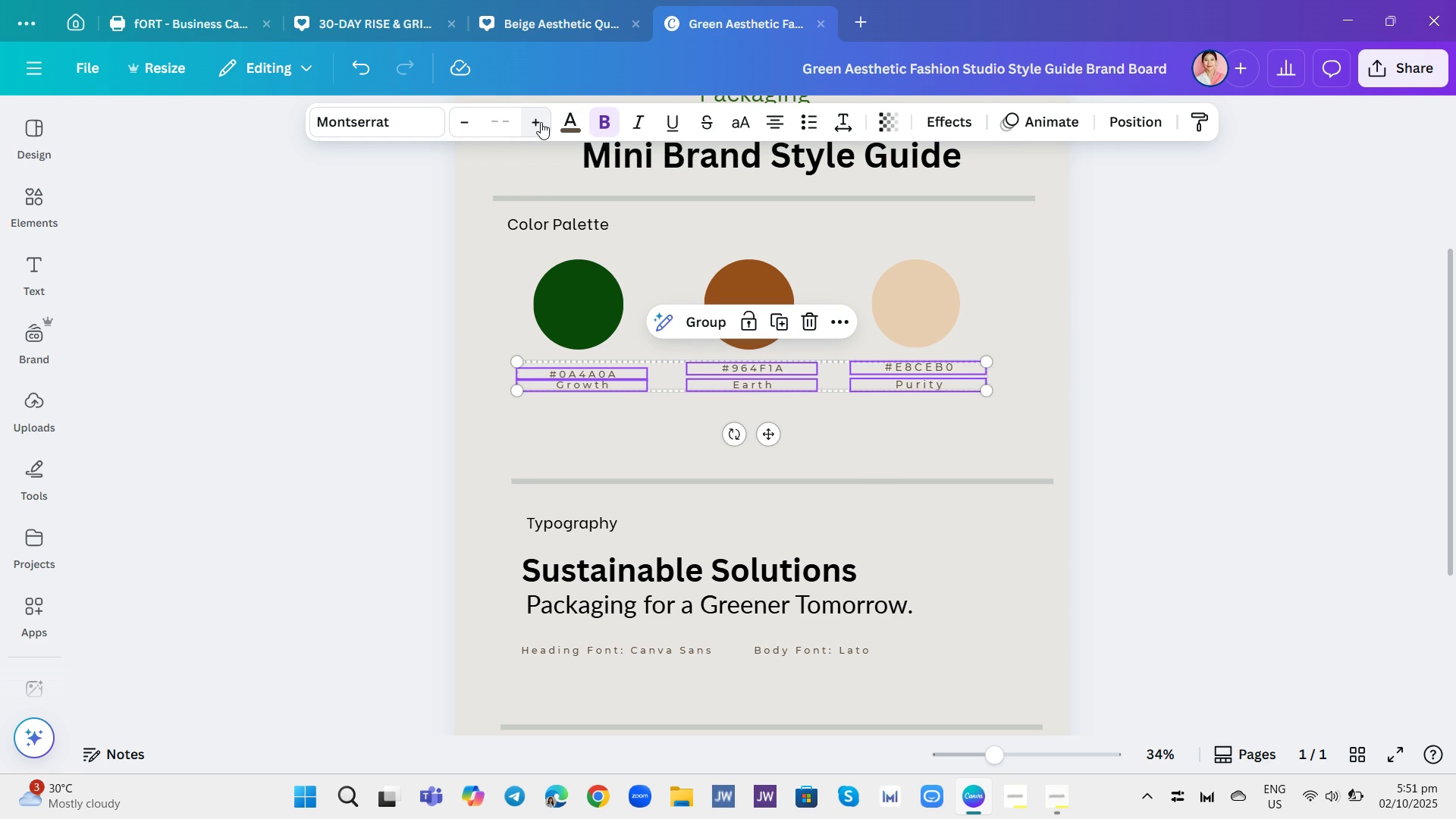 
left_click([541, 122])
 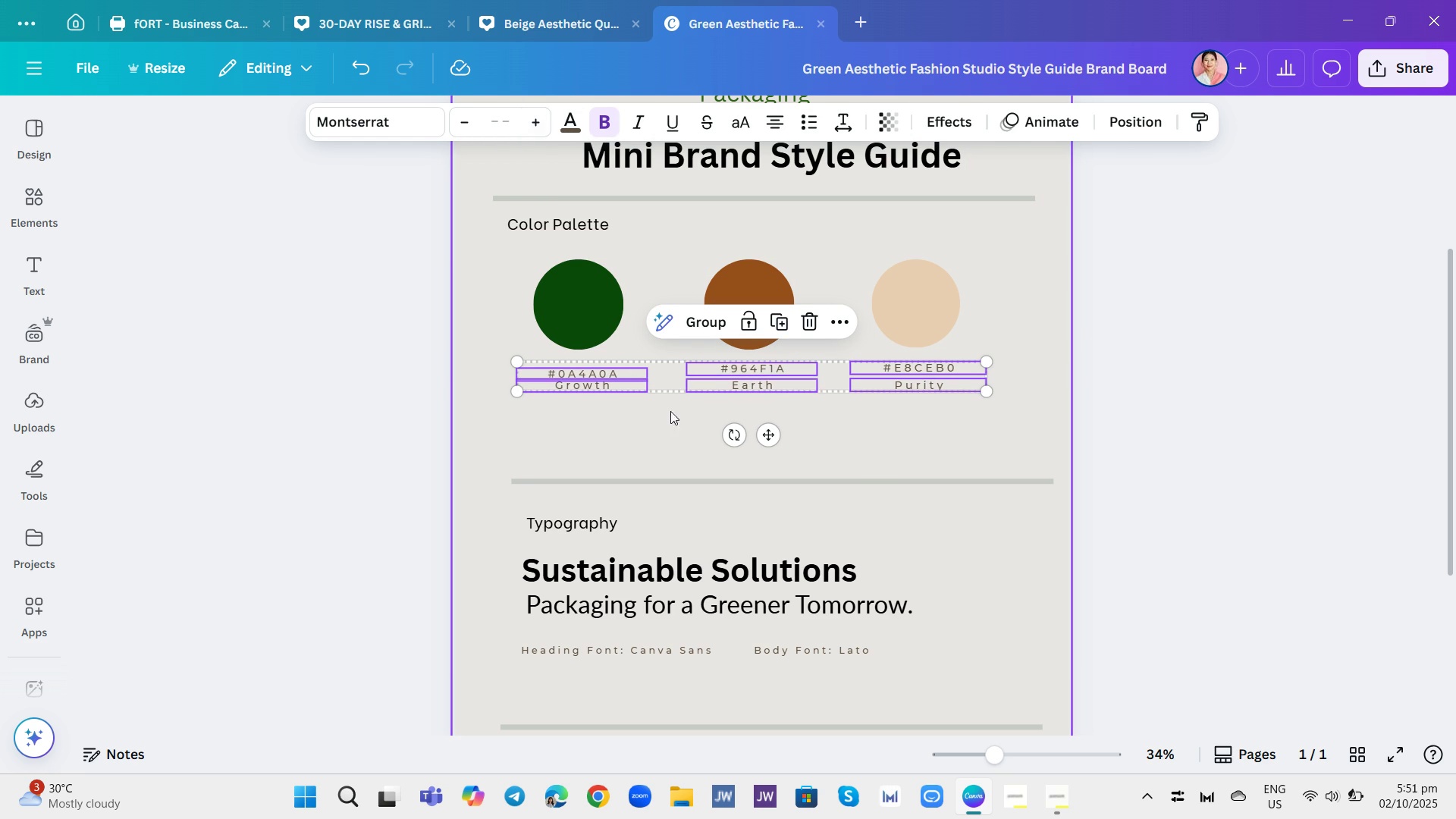 
left_click([671, 424])
 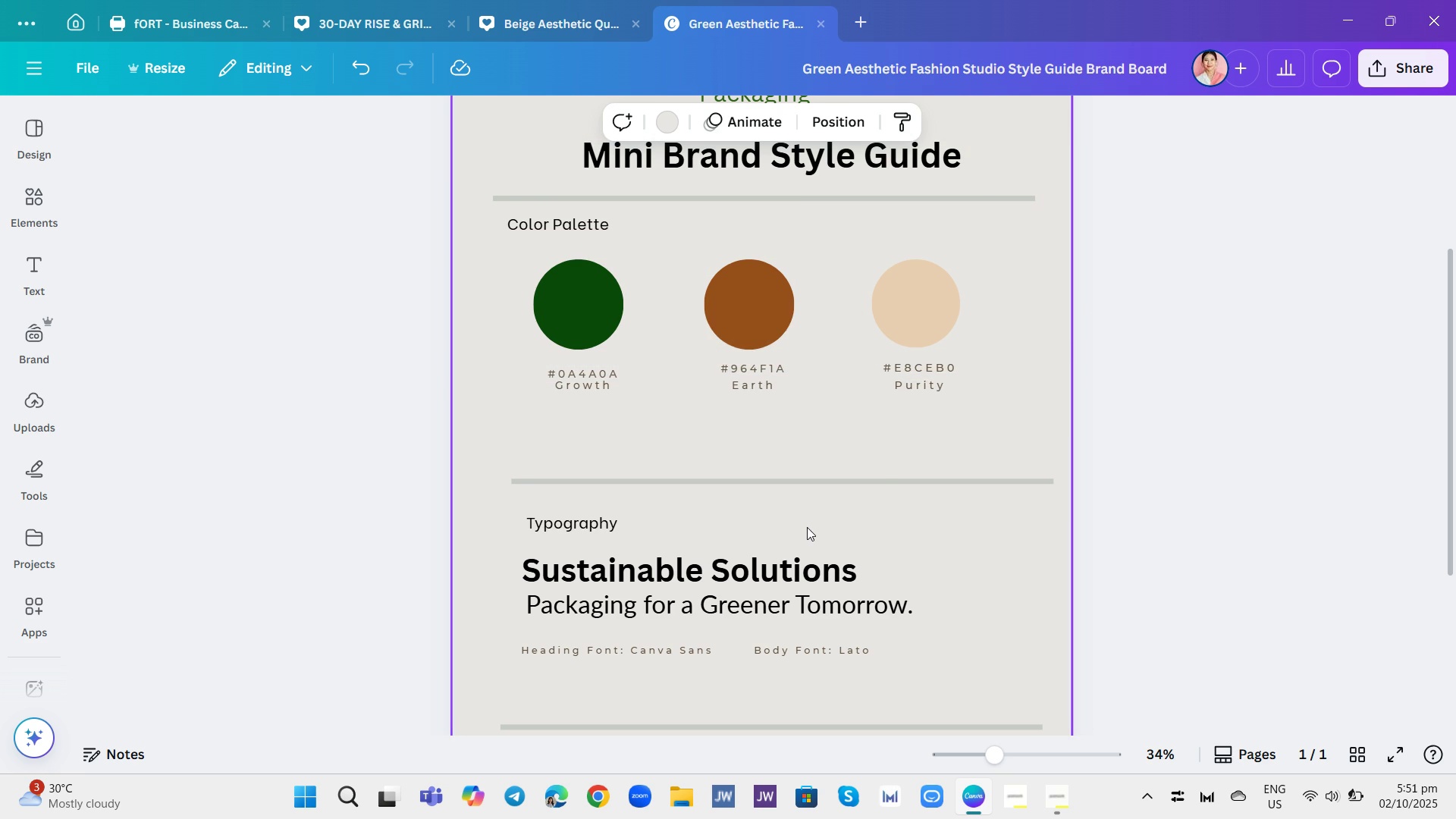 
scroll: coordinate [807, 527], scroll_direction: up, amount: 1.0
 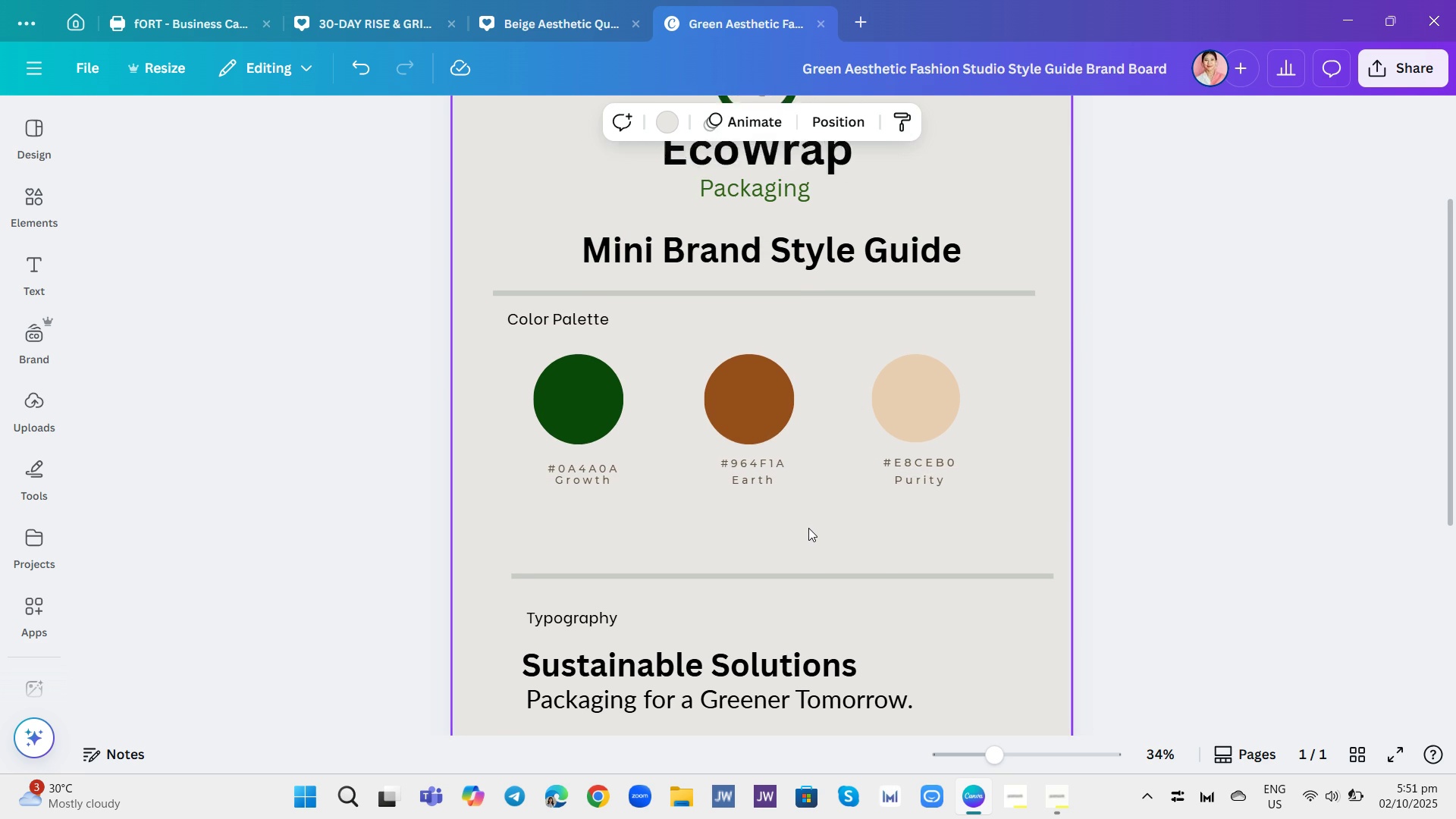 
scroll: coordinate [808, 528], scroll_direction: down, amount: 1.0